 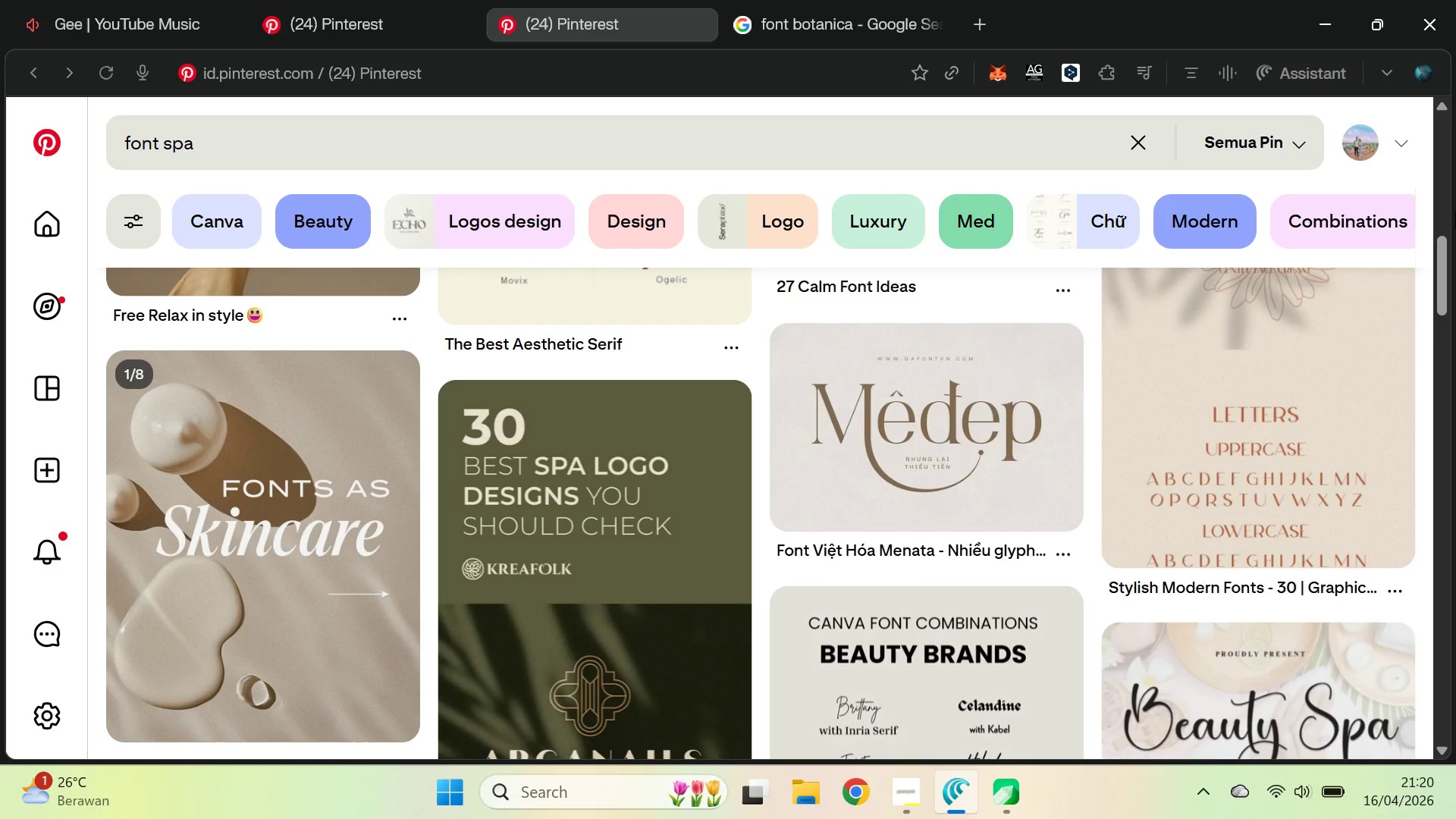 
left_click_drag(start_coordinate=[1444, 278], to_coordinate=[1439, 375])
 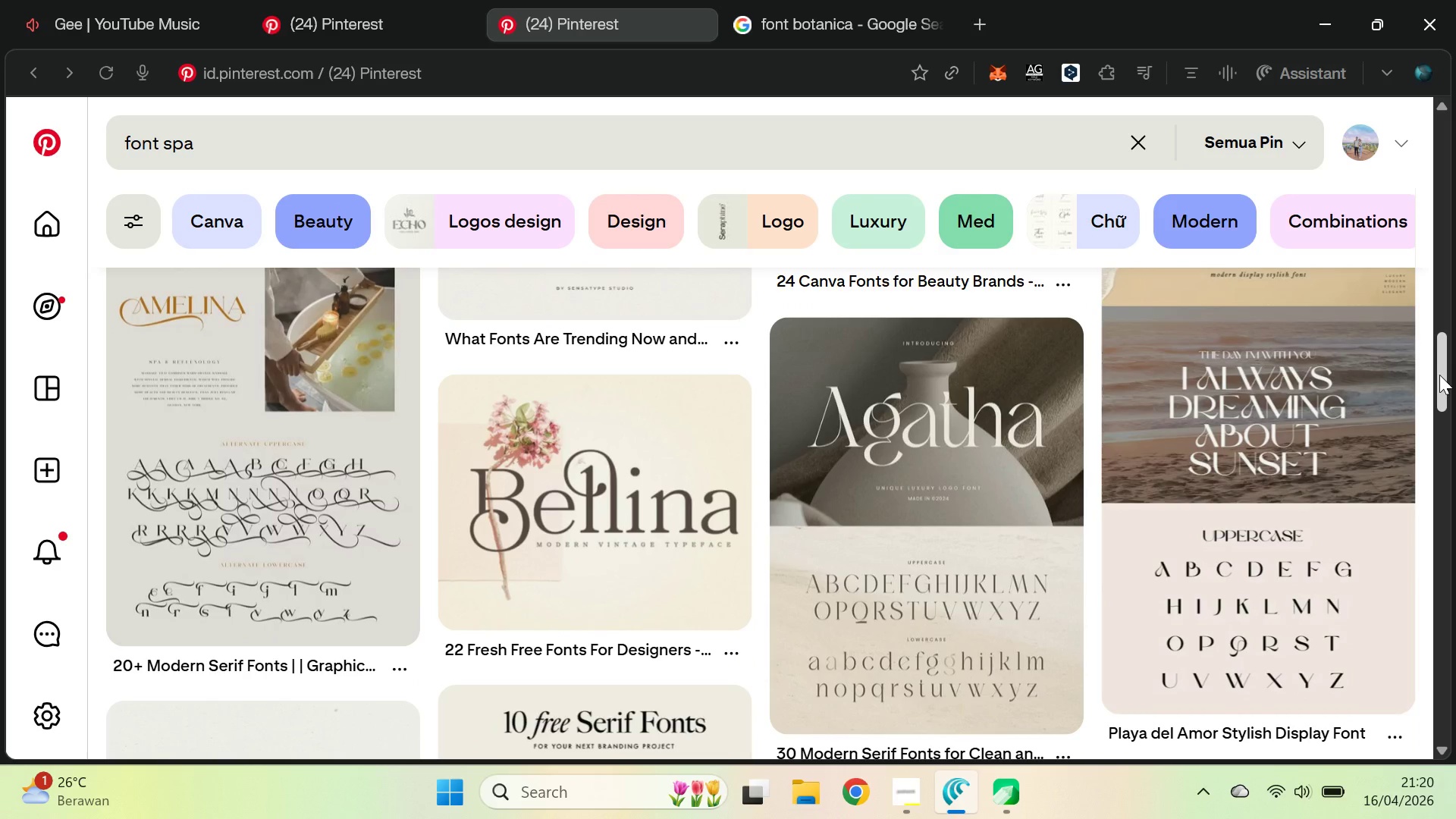 
key(Control+T)
 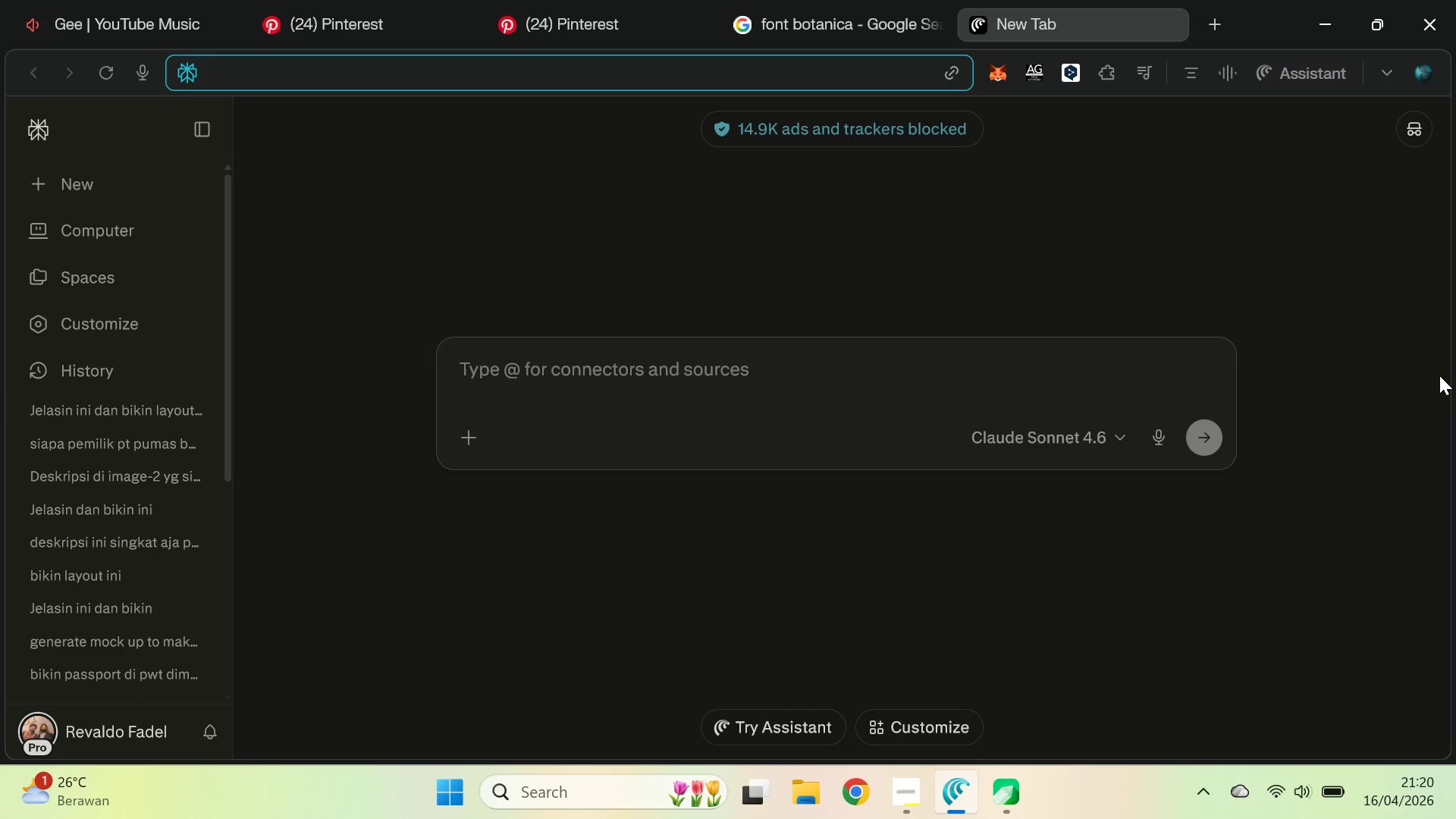 
type(font agatha)
 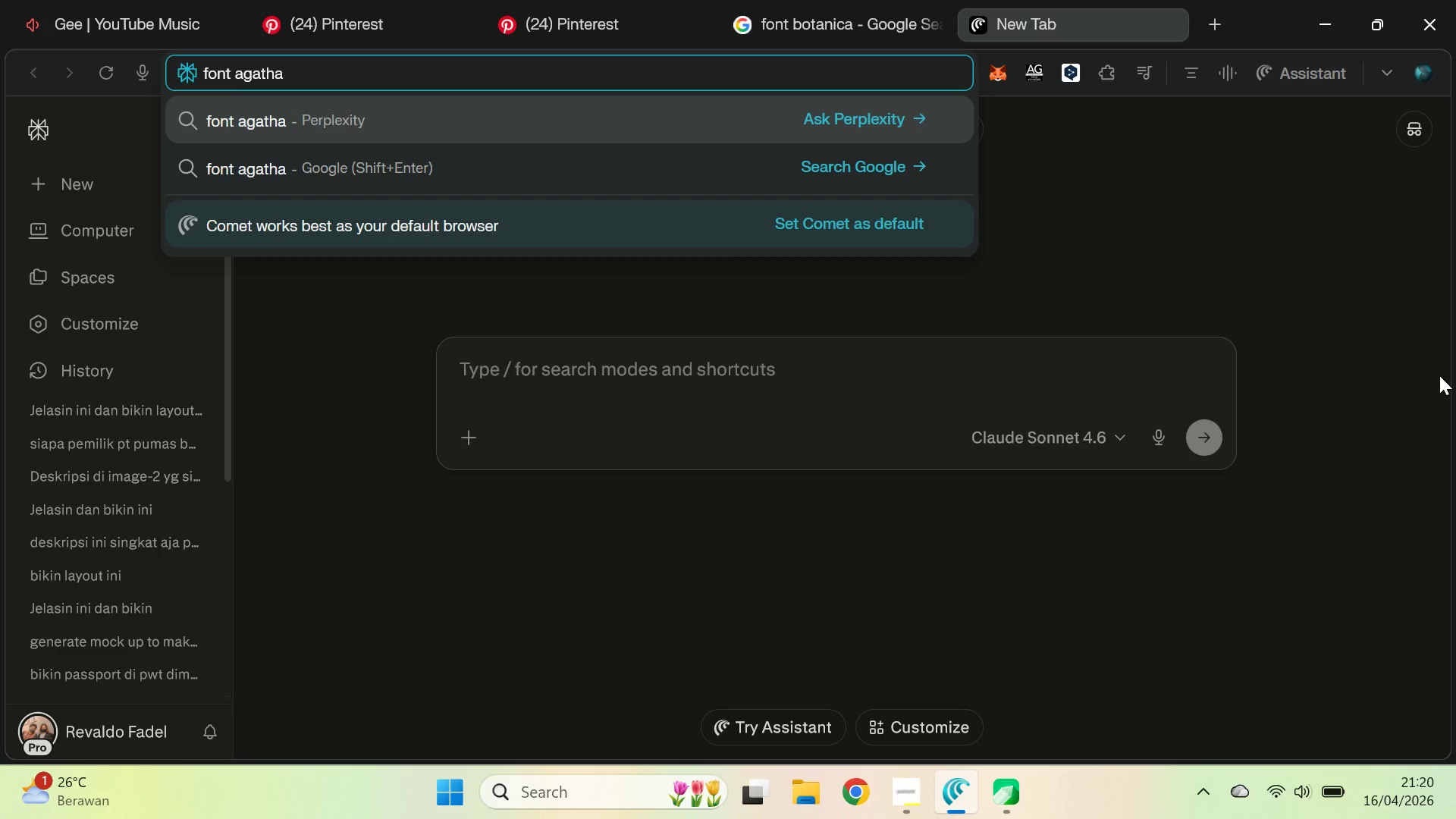 
key(Shift+Enter)
 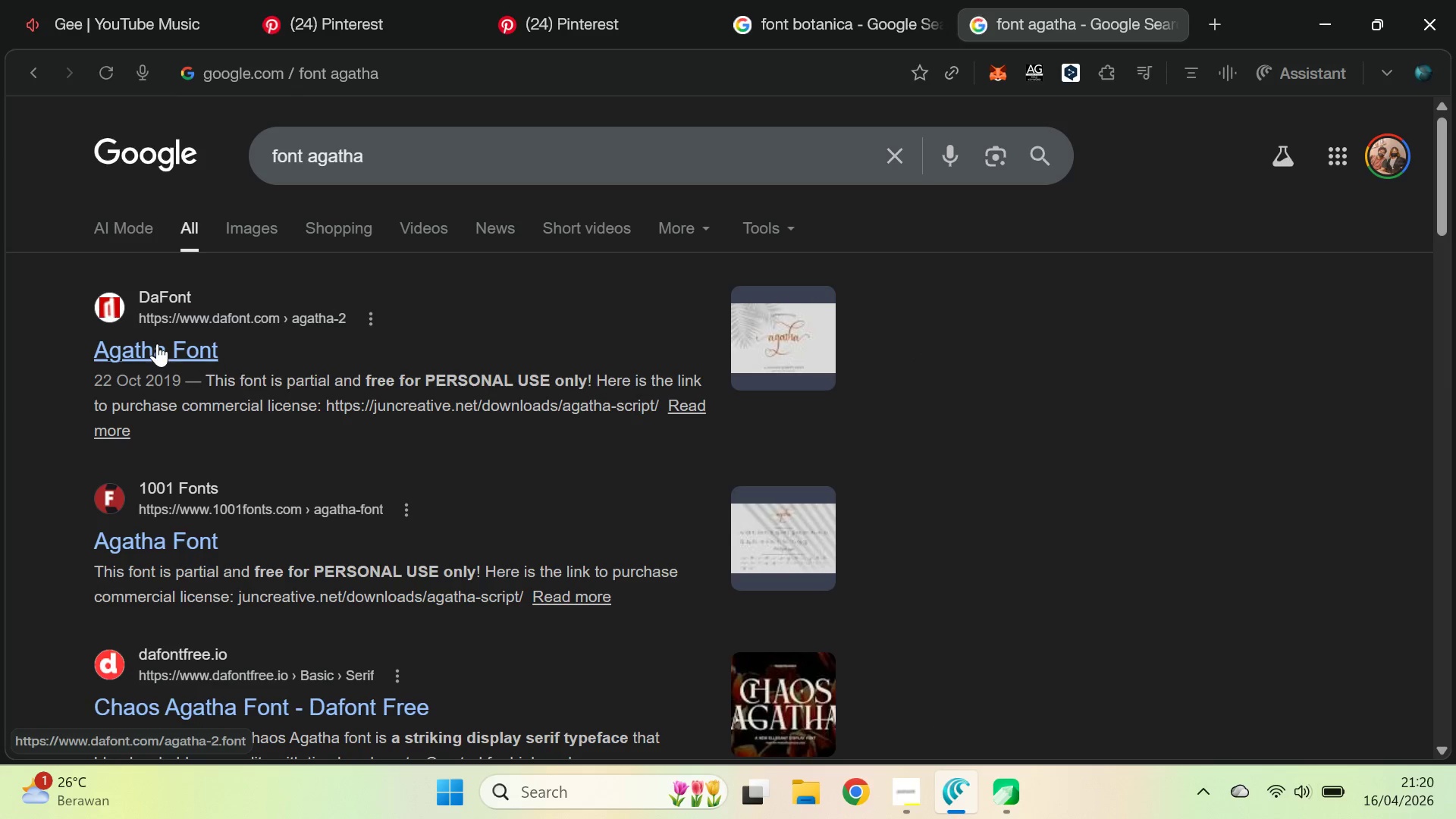 
left_click([849, 0])
 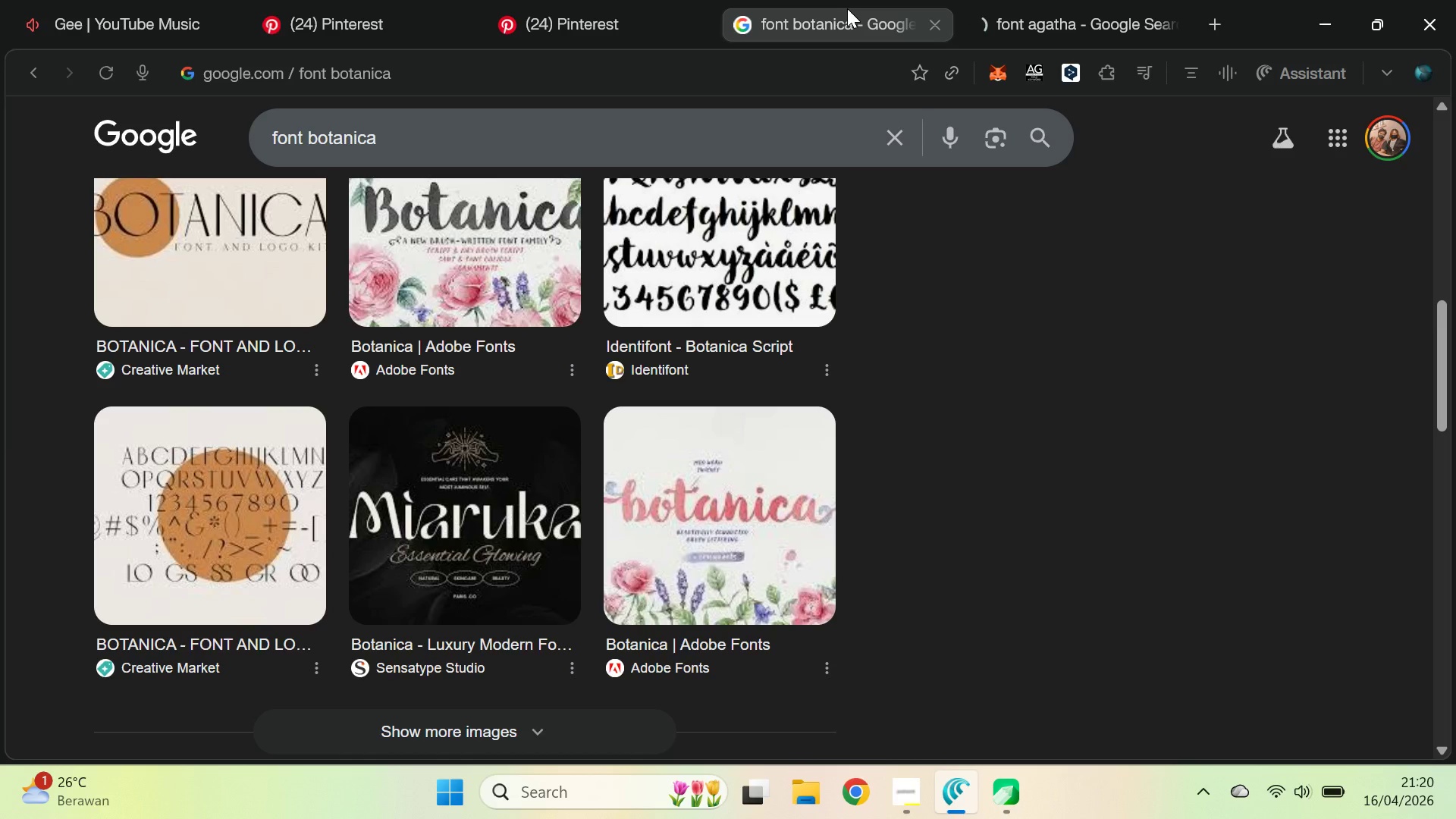 
key(Control+W)
 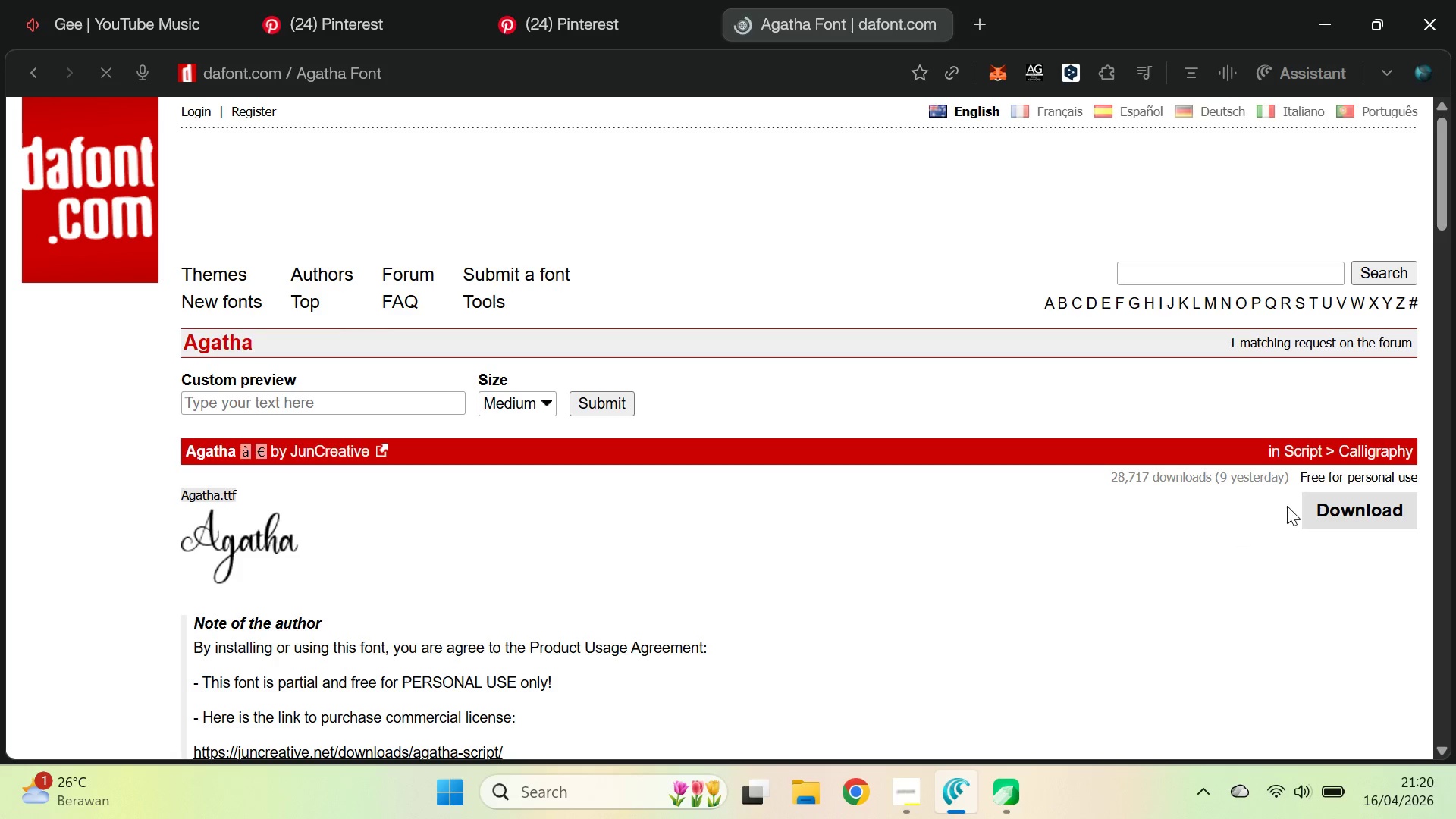 
left_click([620, 0])
 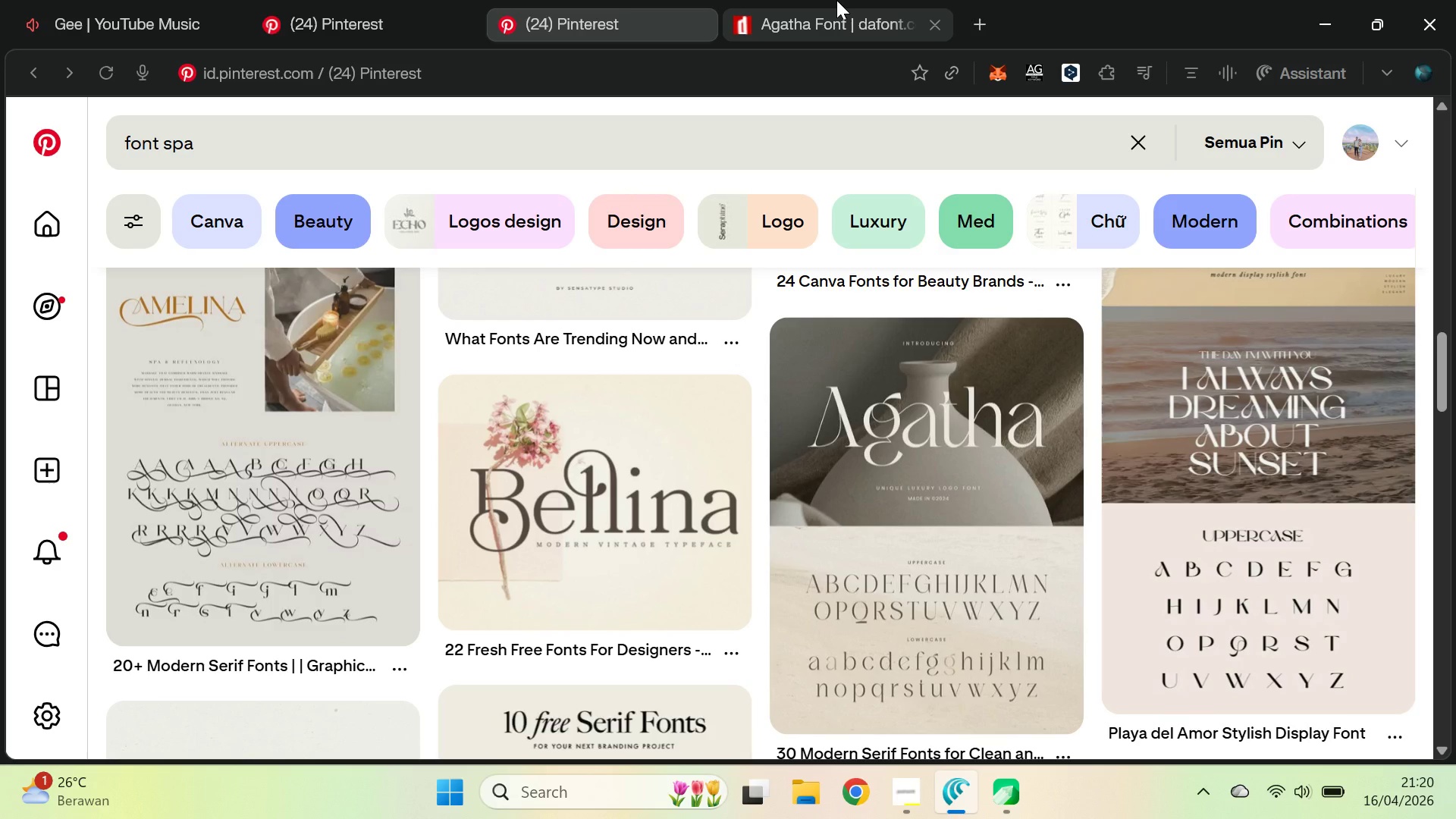 
left_click_drag(start_coordinate=[836, 0], to_coordinate=[840, 0])
 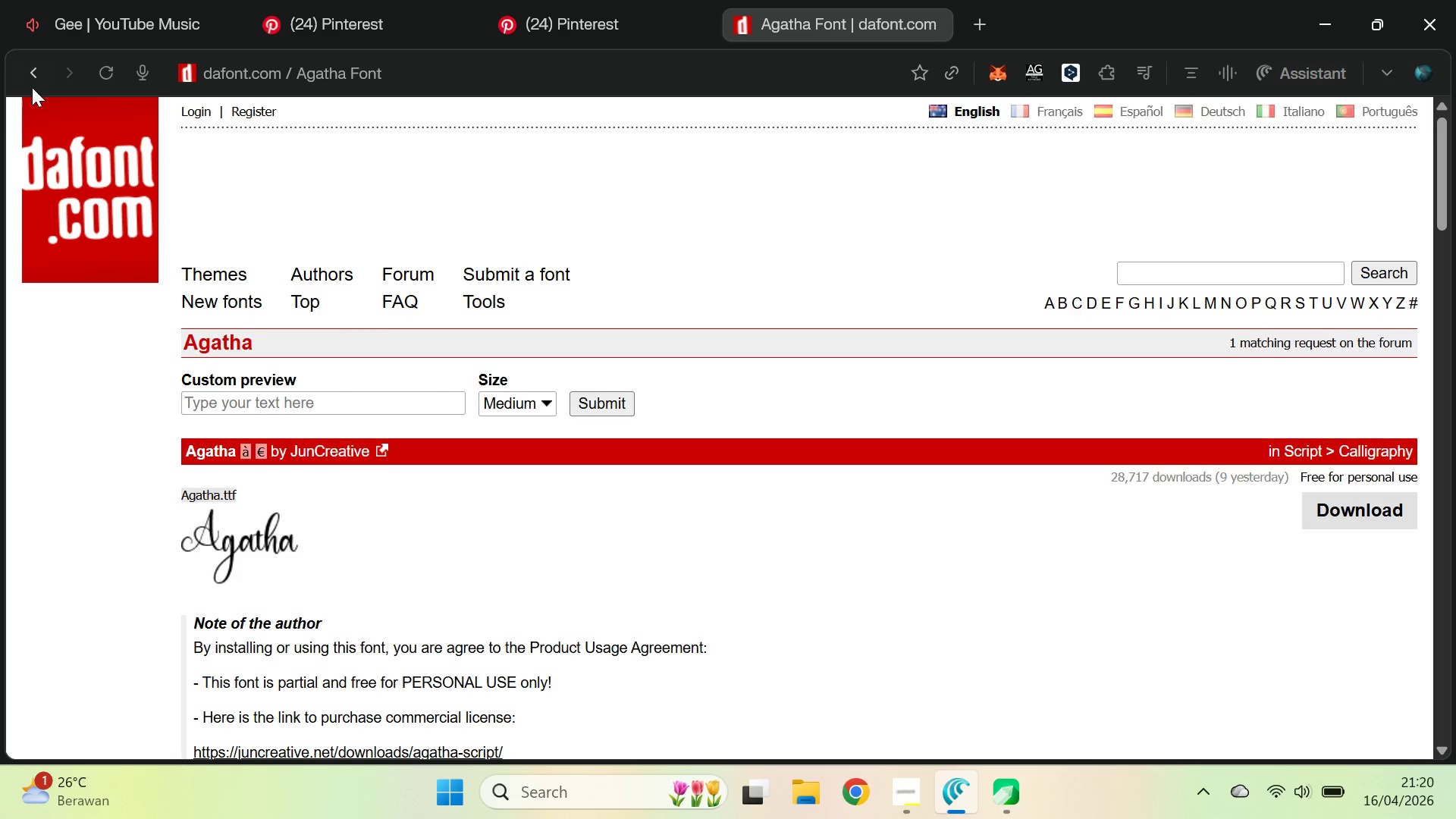 
left_click([33, 85])
 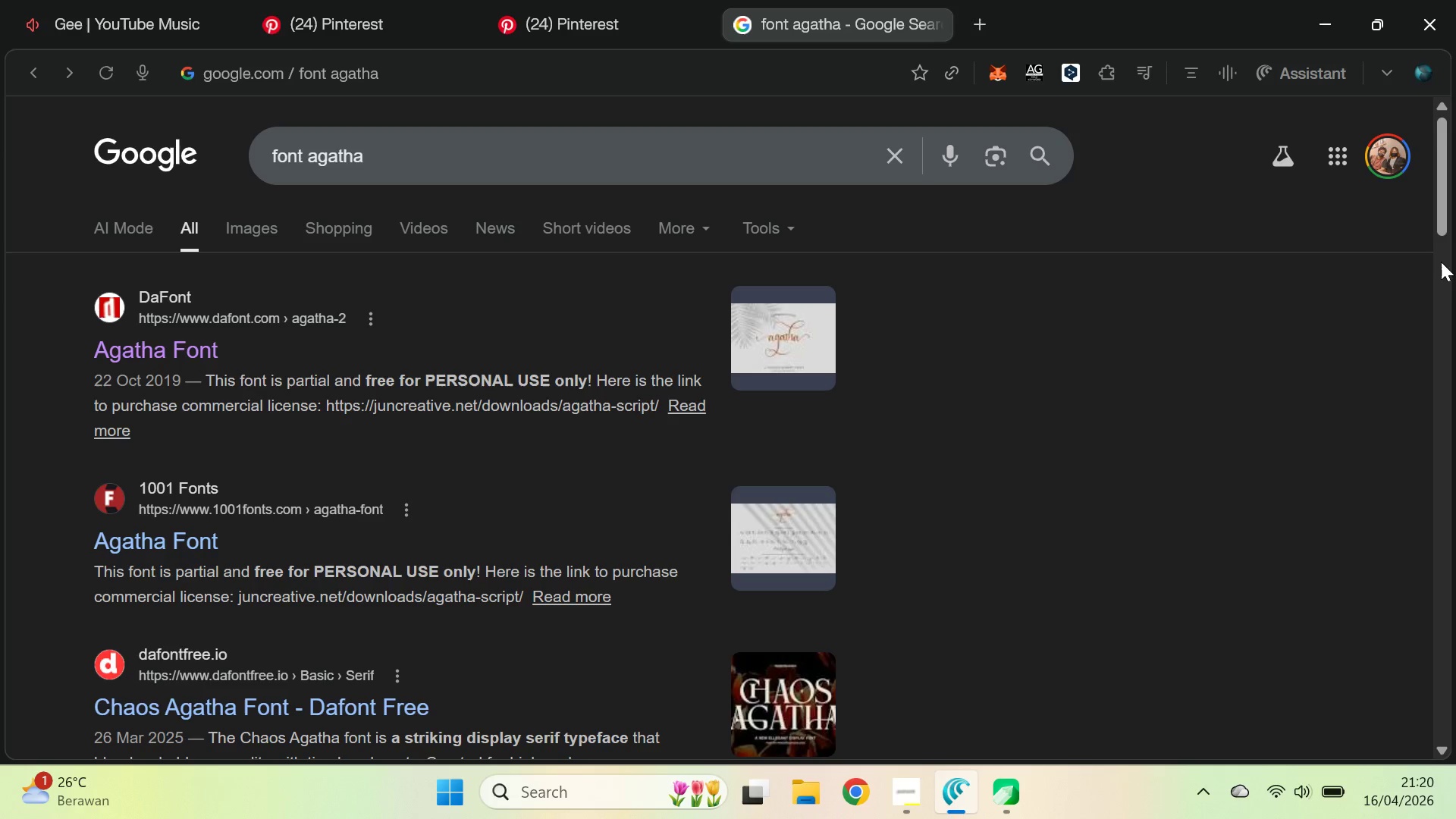 
left_click_drag(start_coordinate=[1455, 215], to_coordinate=[1455, 294])
 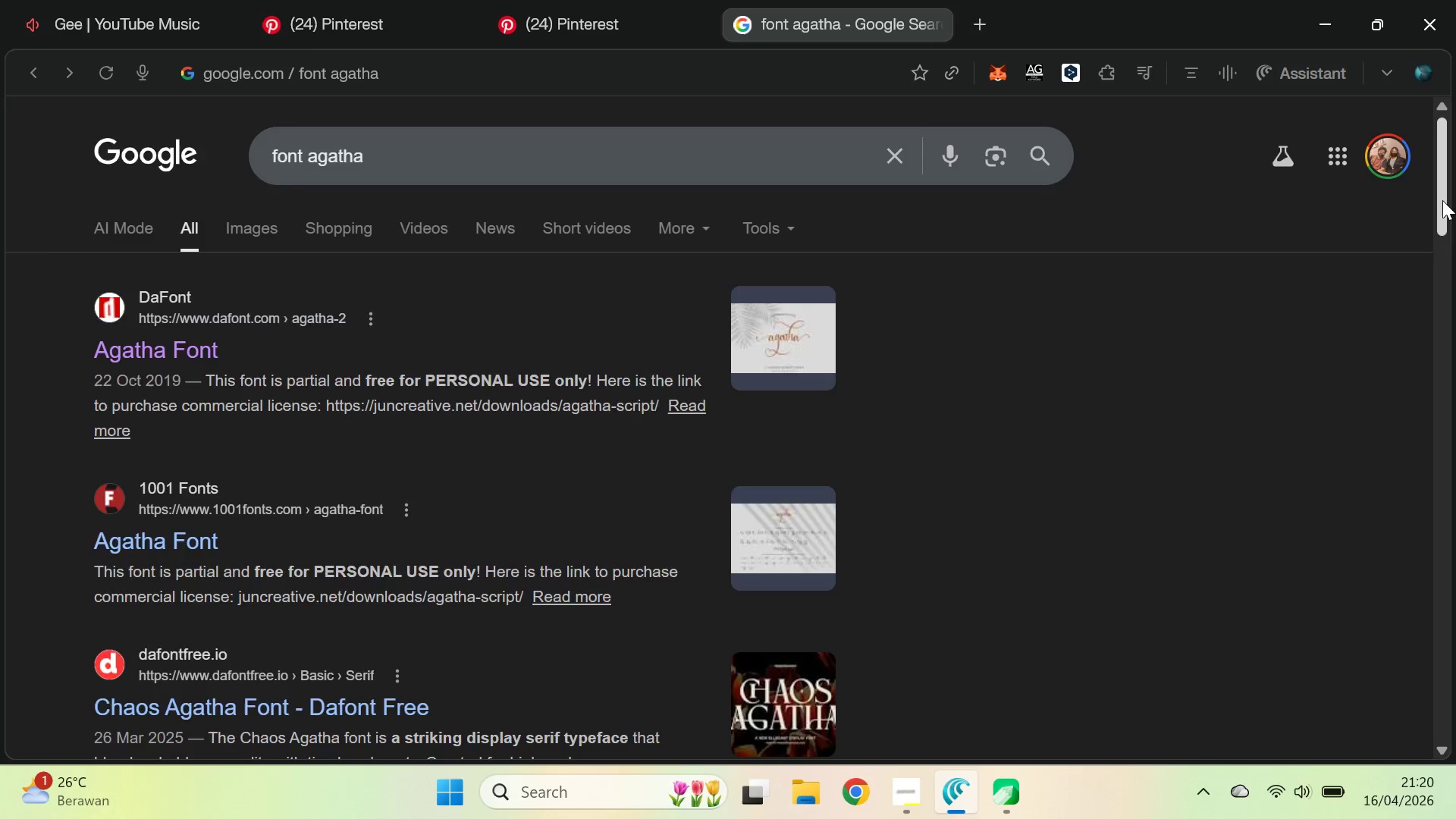 
left_click_drag(start_coordinate=[1442, 200], to_coordinate=[1433, 245])
 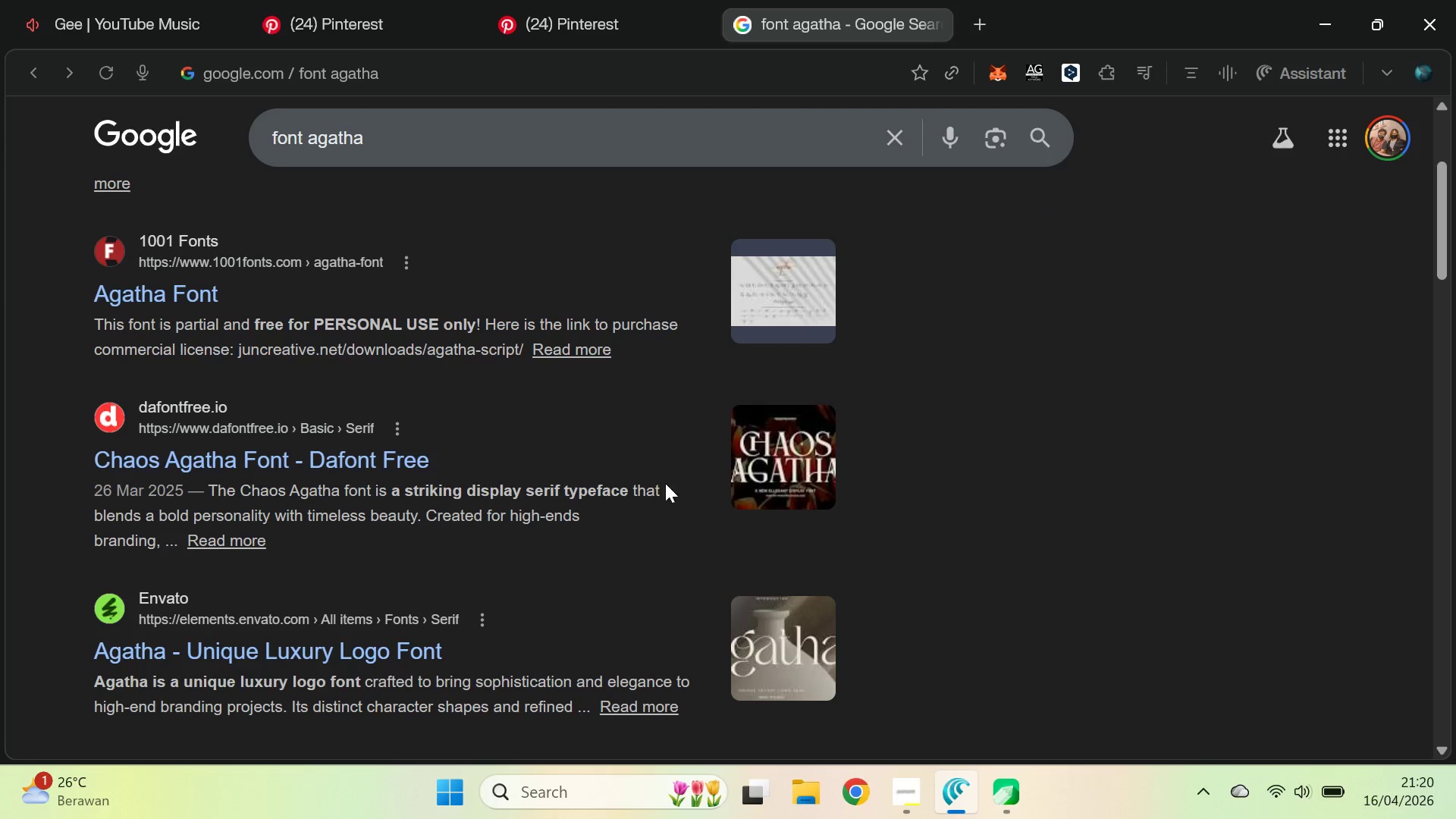 
hold_key(key=ControlLeft, duration=0.95)
 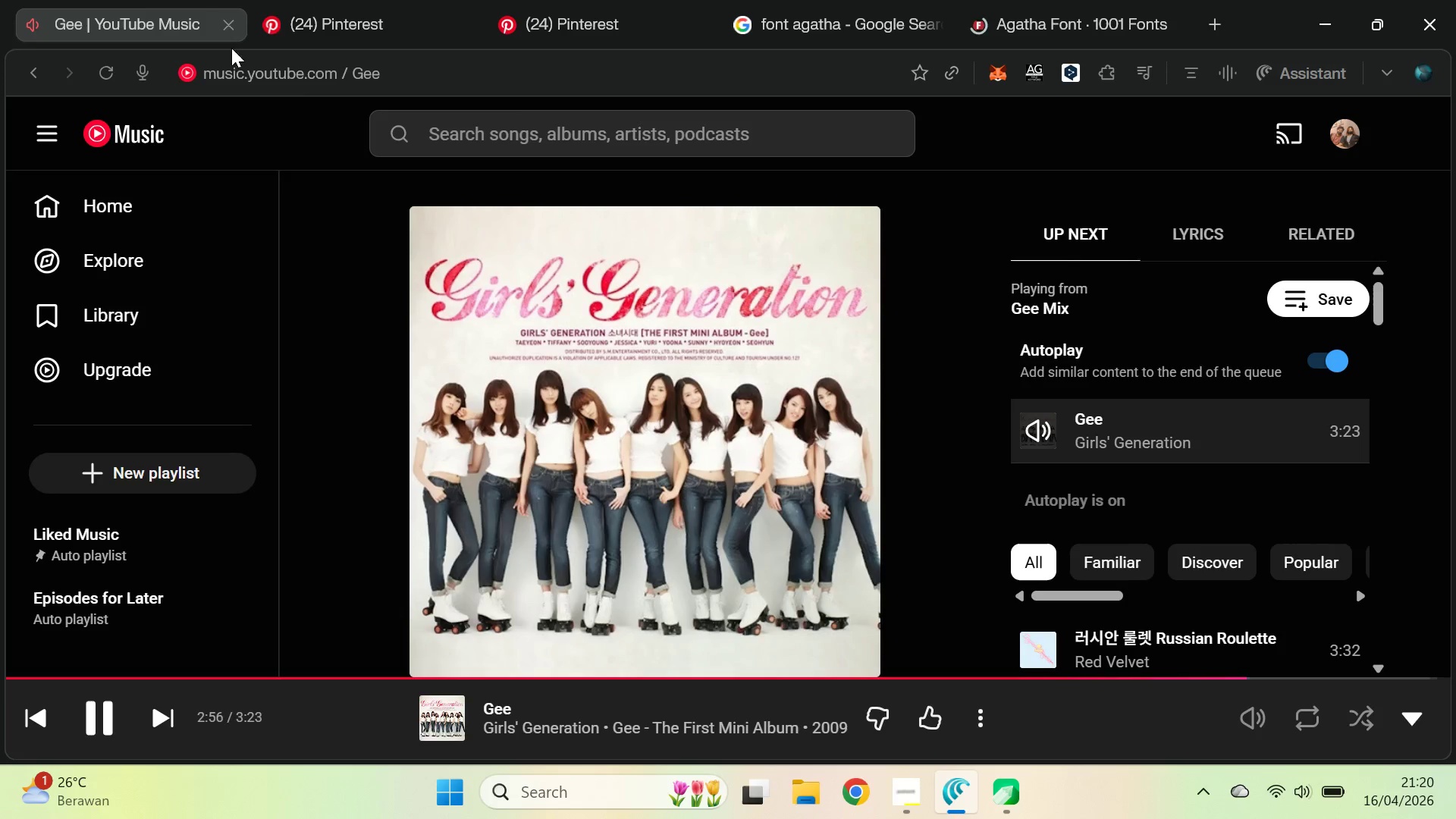 
wait(7.98)
 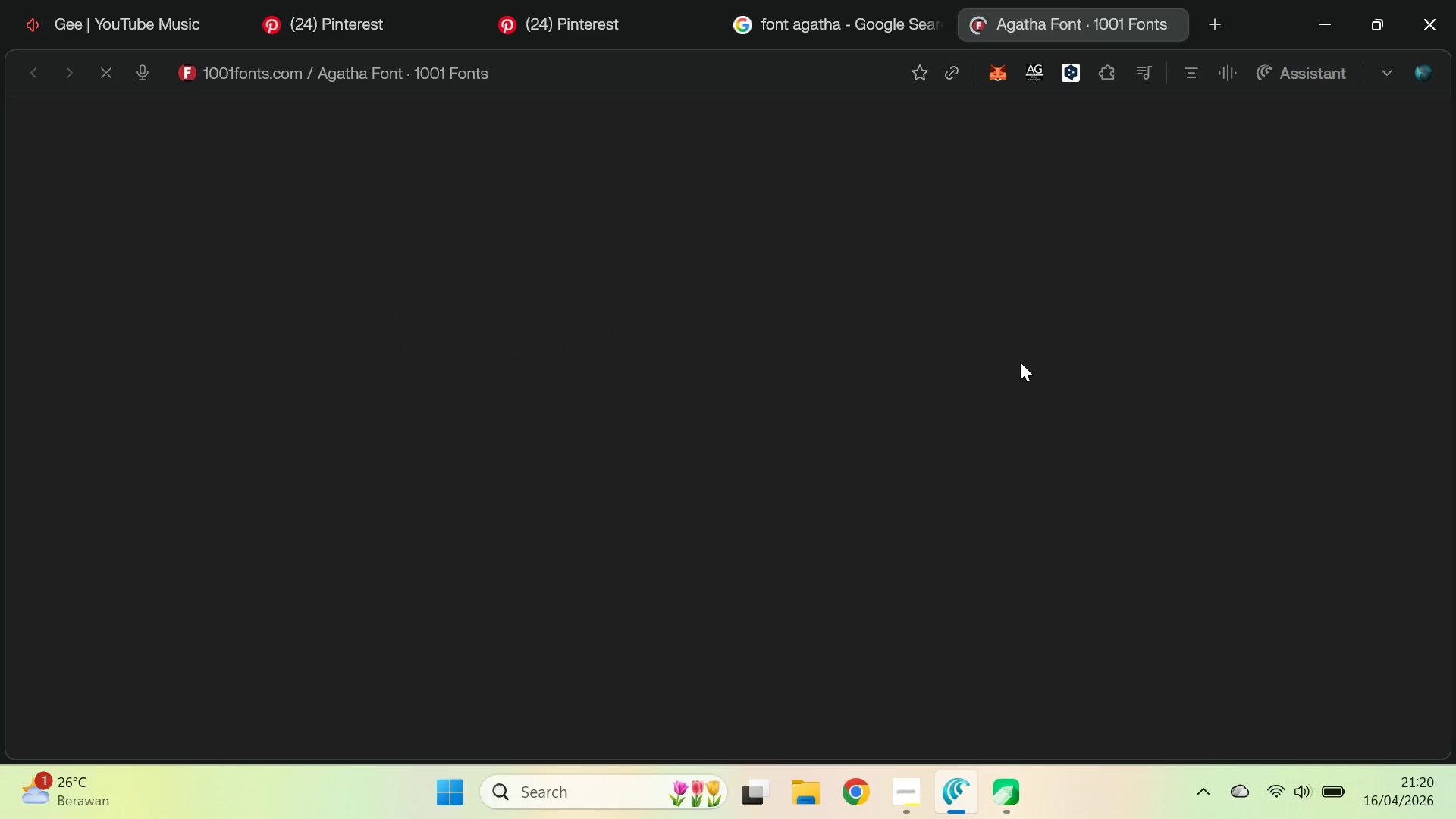 
left_click([1025, 0])
 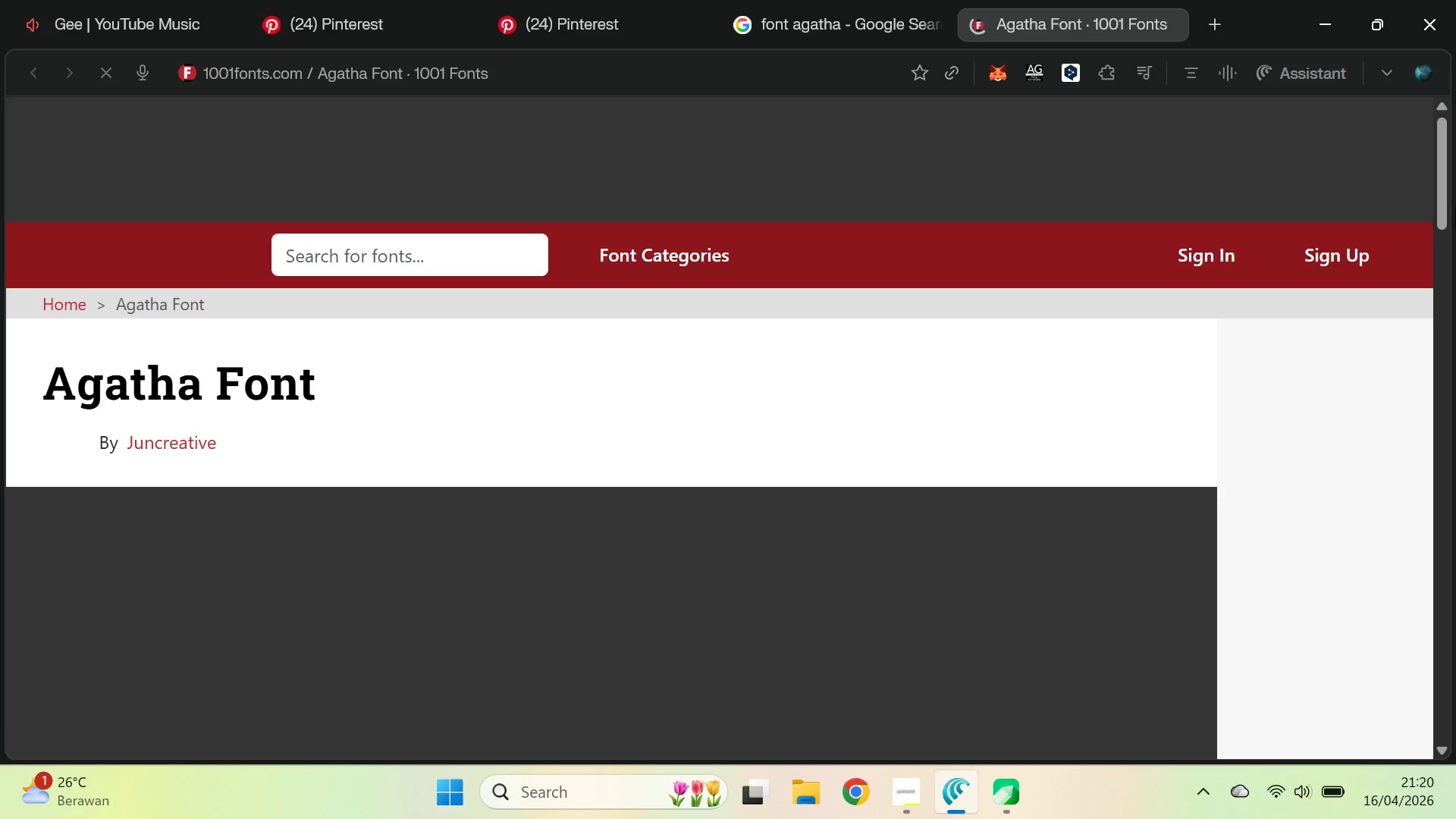 
left_click_drag(start_coordinate=[1443, 157], to_coordinate=[1454, 303])
 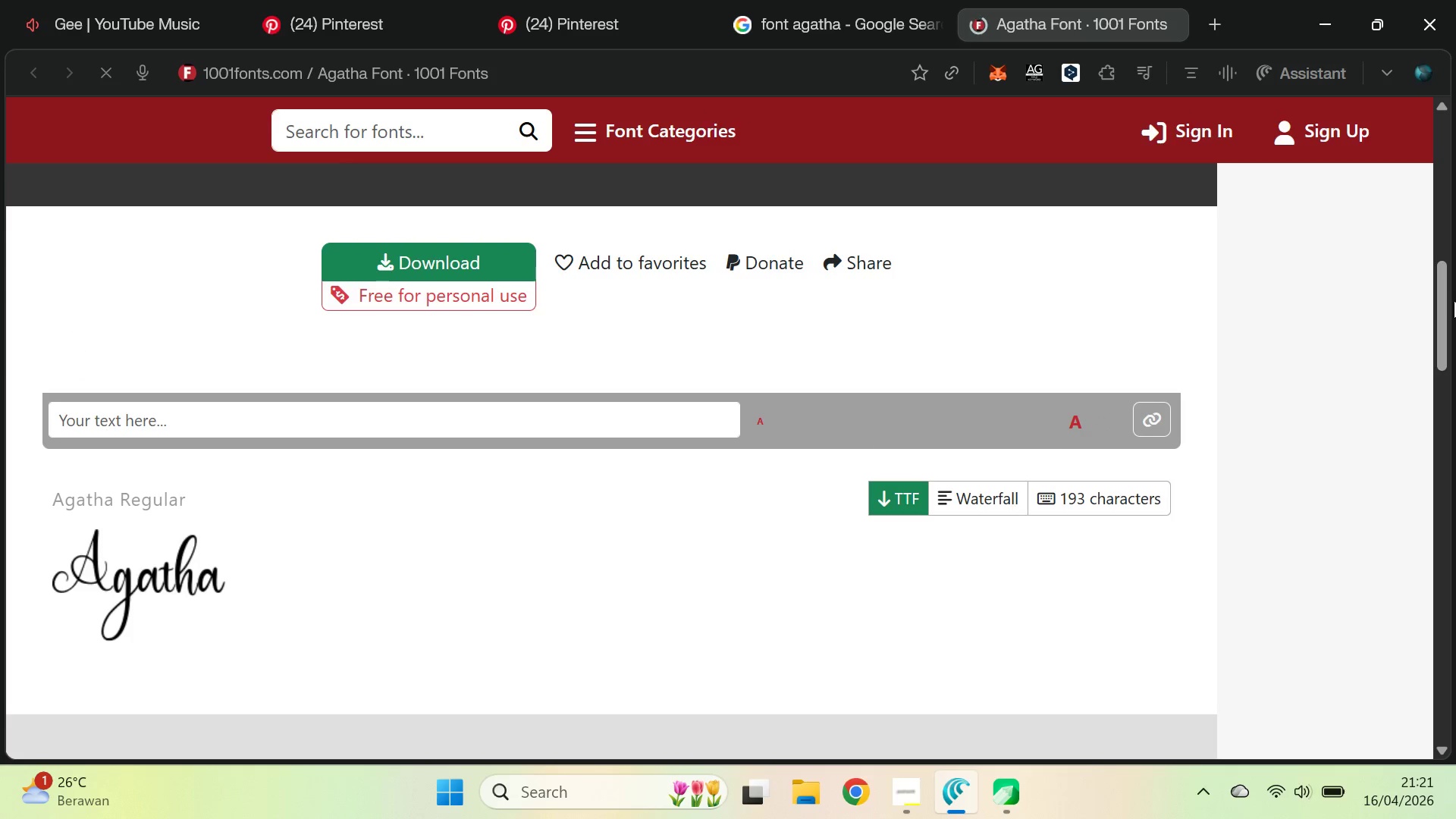 
key(Control+W)
 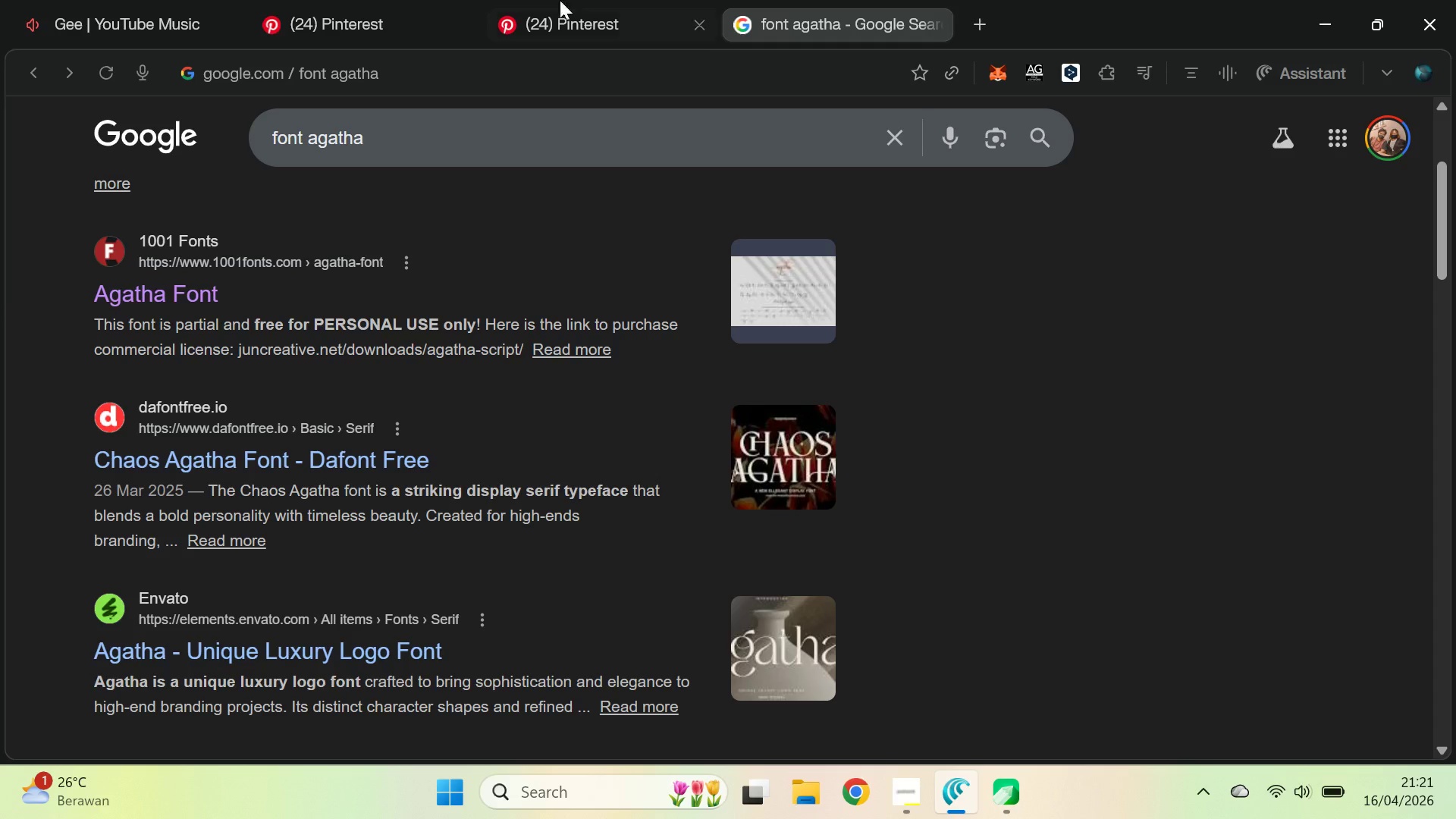 
left_click([585, 0])
 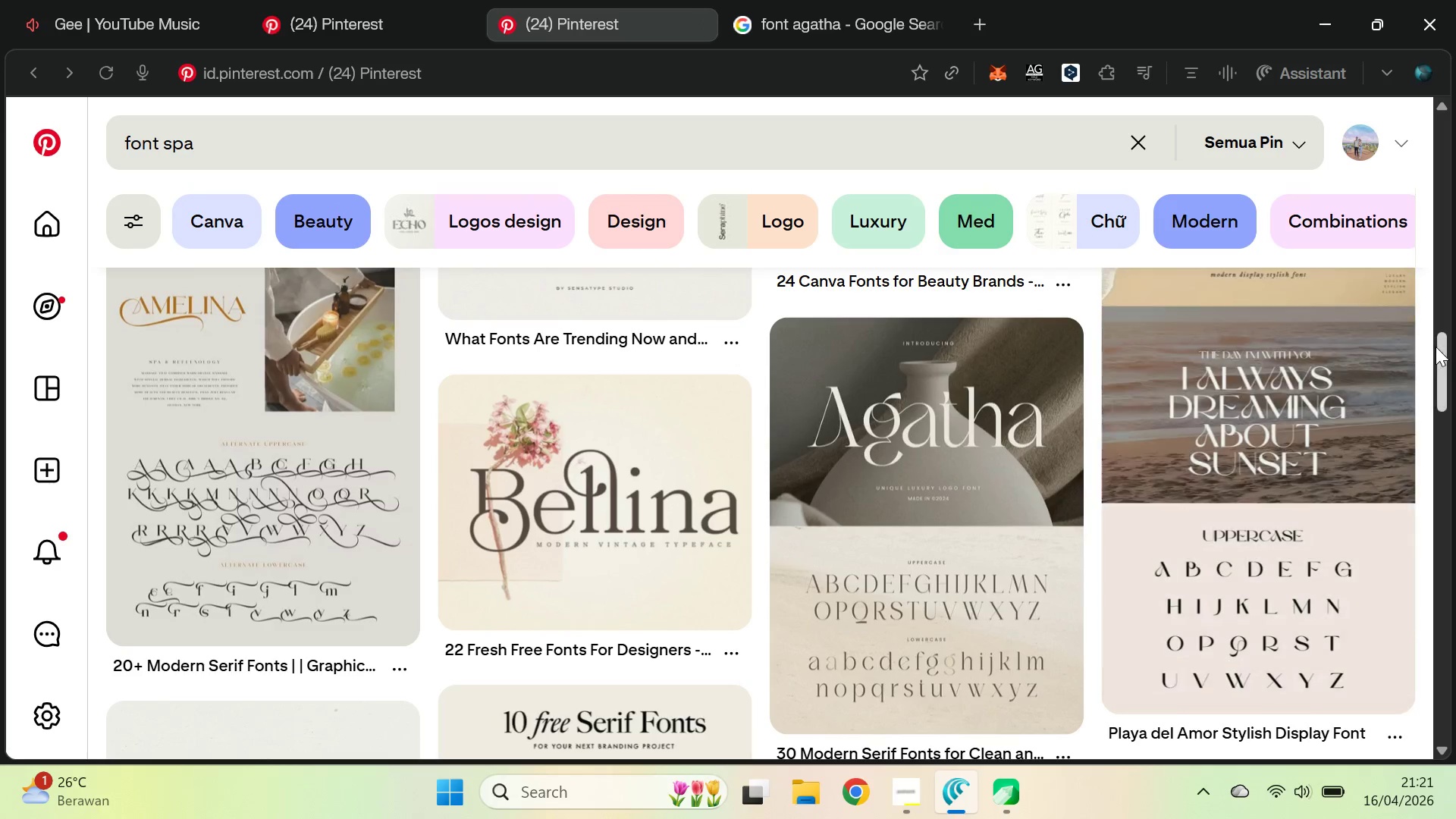 
left_click_drag(start_coordinate=[1439, 351], to_coordinate=[1454, 467])
 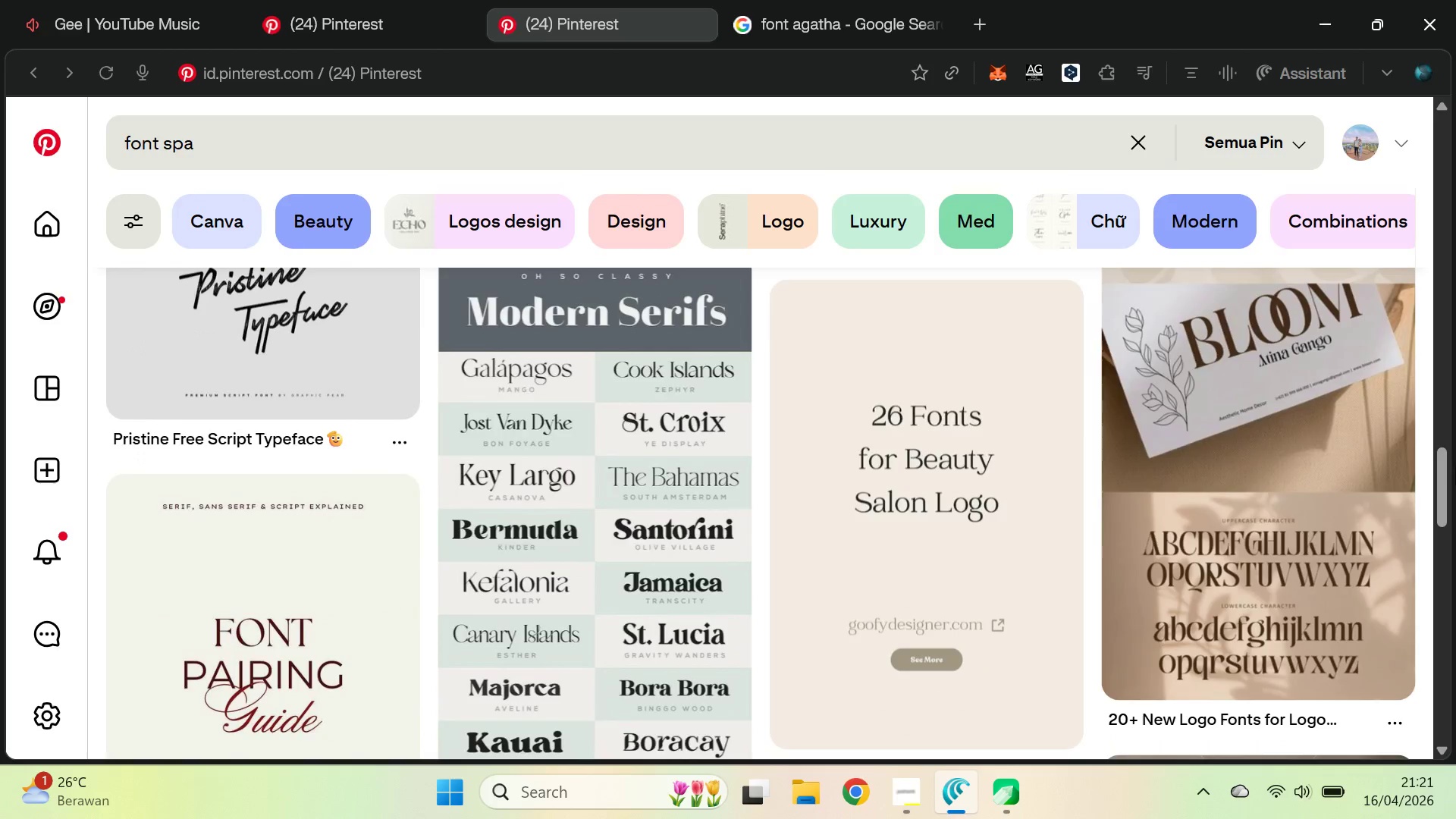 
key(Alt+AltLeft)
 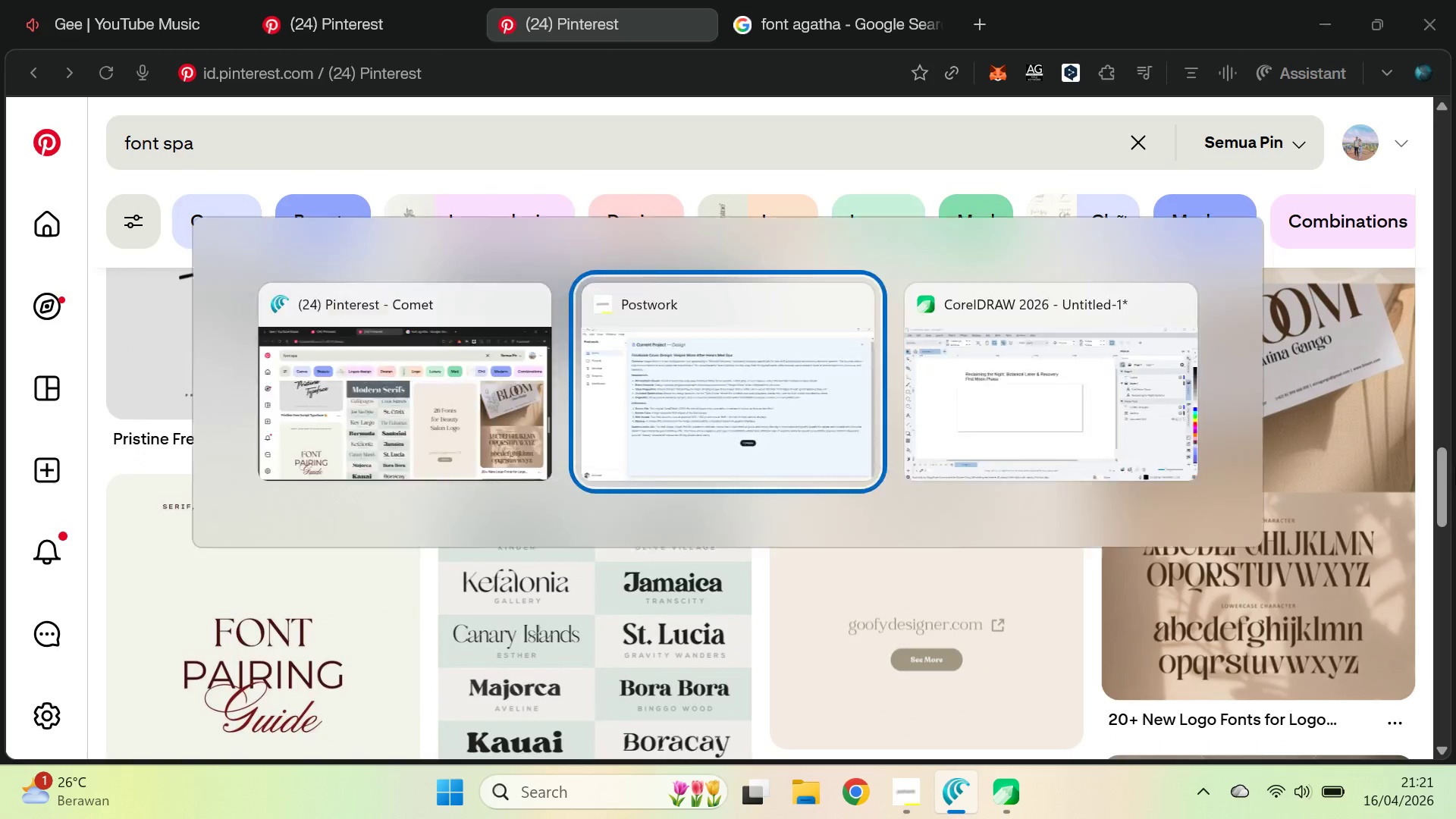 
key(Alt+Tab)